 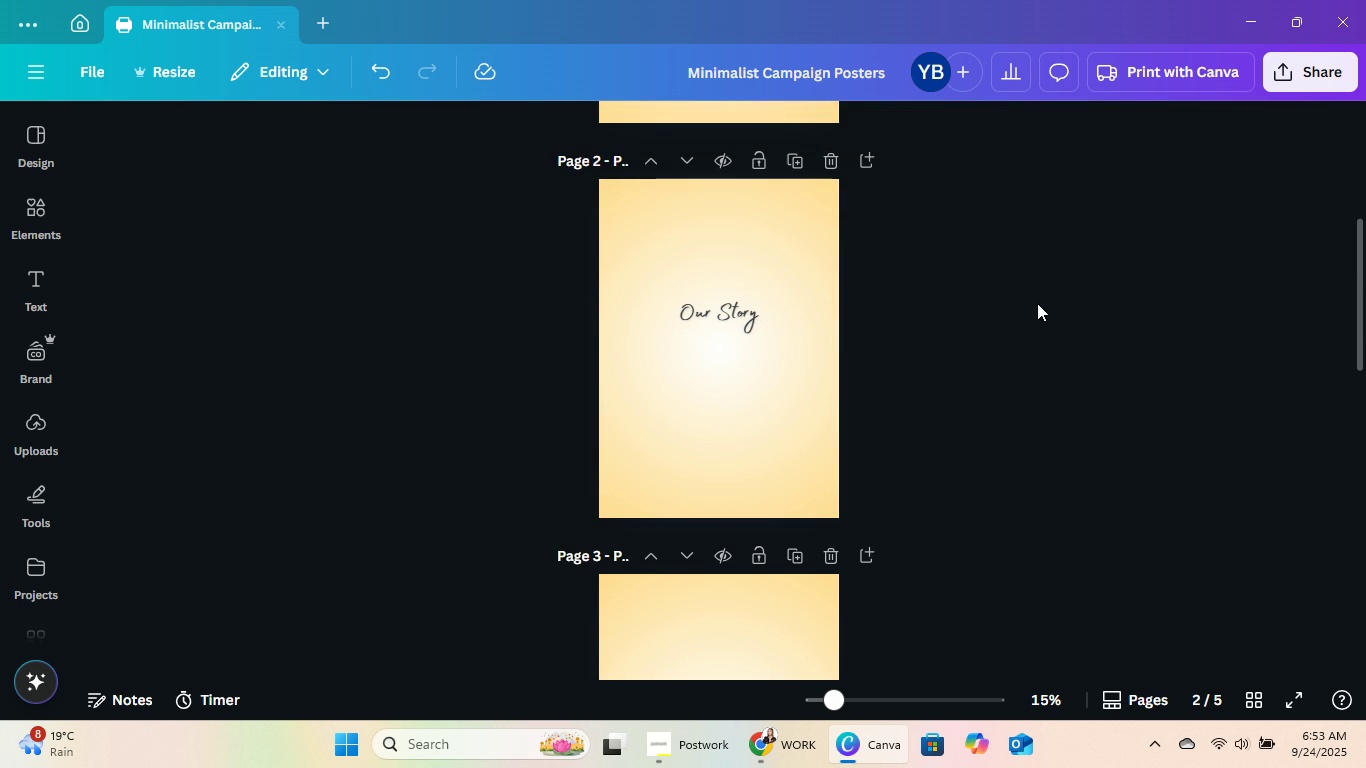 
scroll: coordinate [923, 302], scroll_direction: down, amount: 9.0
 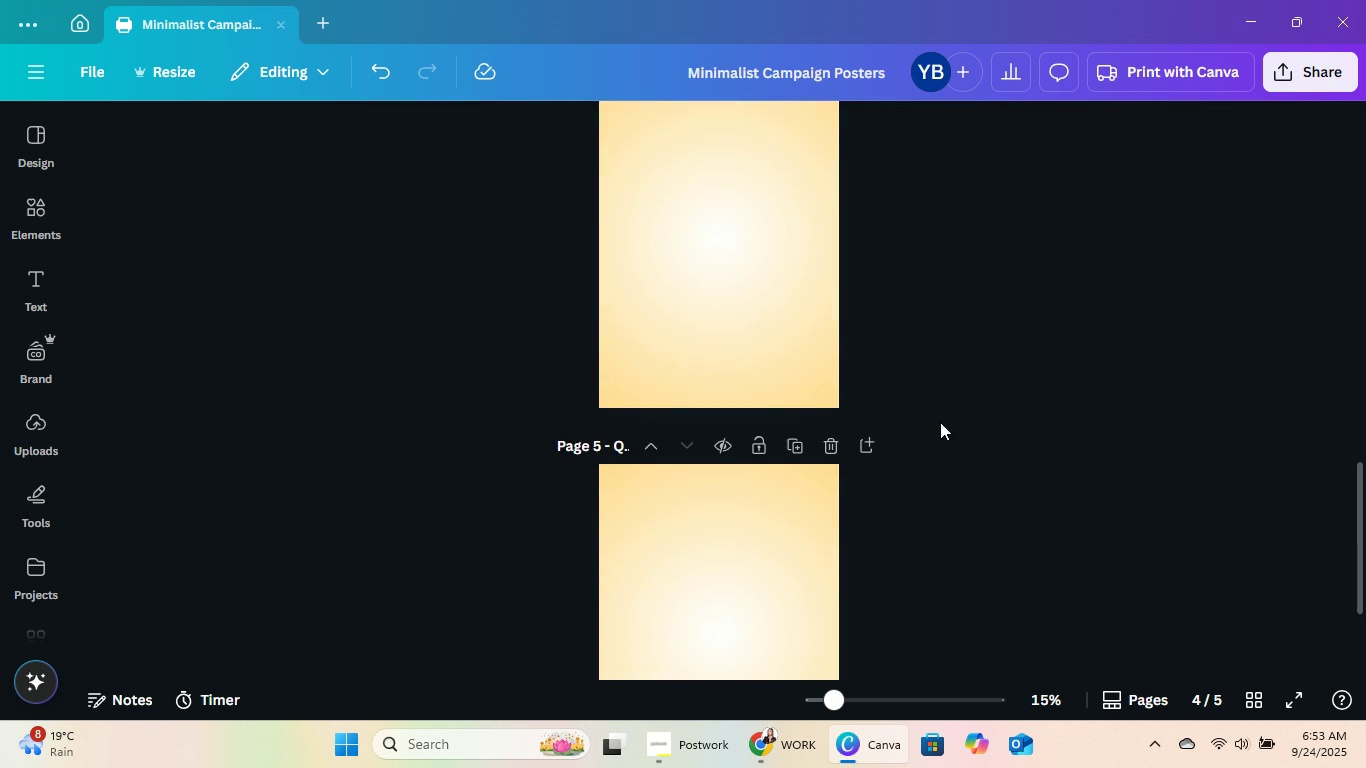 
scroll: coordinate [916, 398], scroll_direction: up, amount: 2.0
 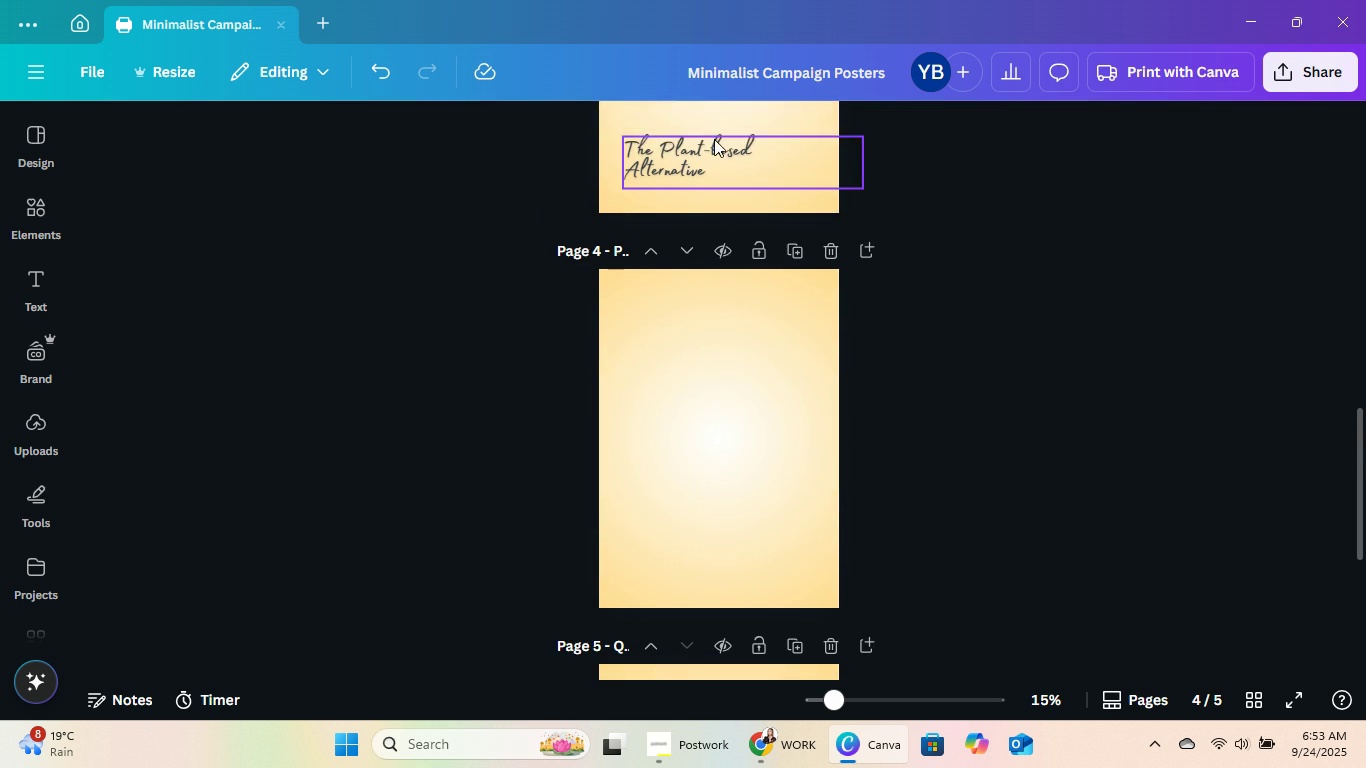 
left_click([714, 139])
 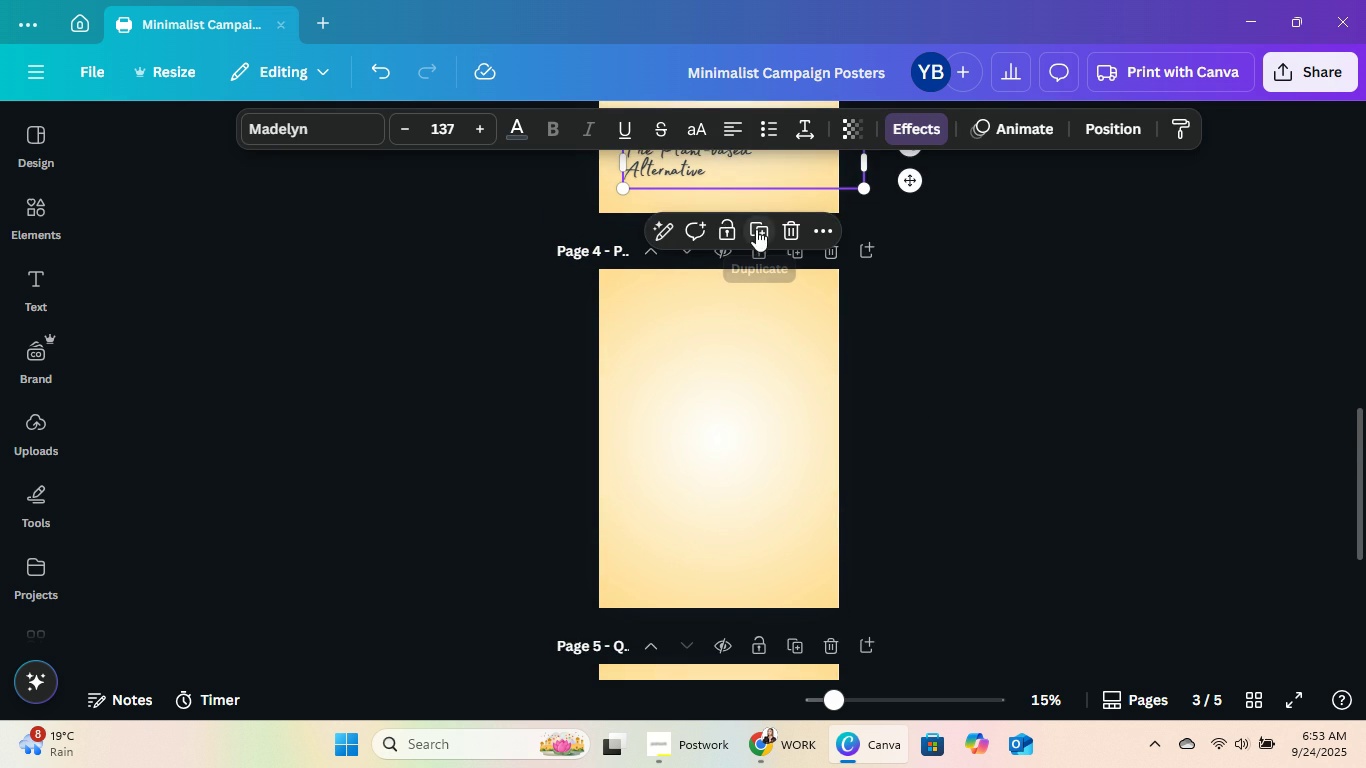 
left_click([765, 226])